 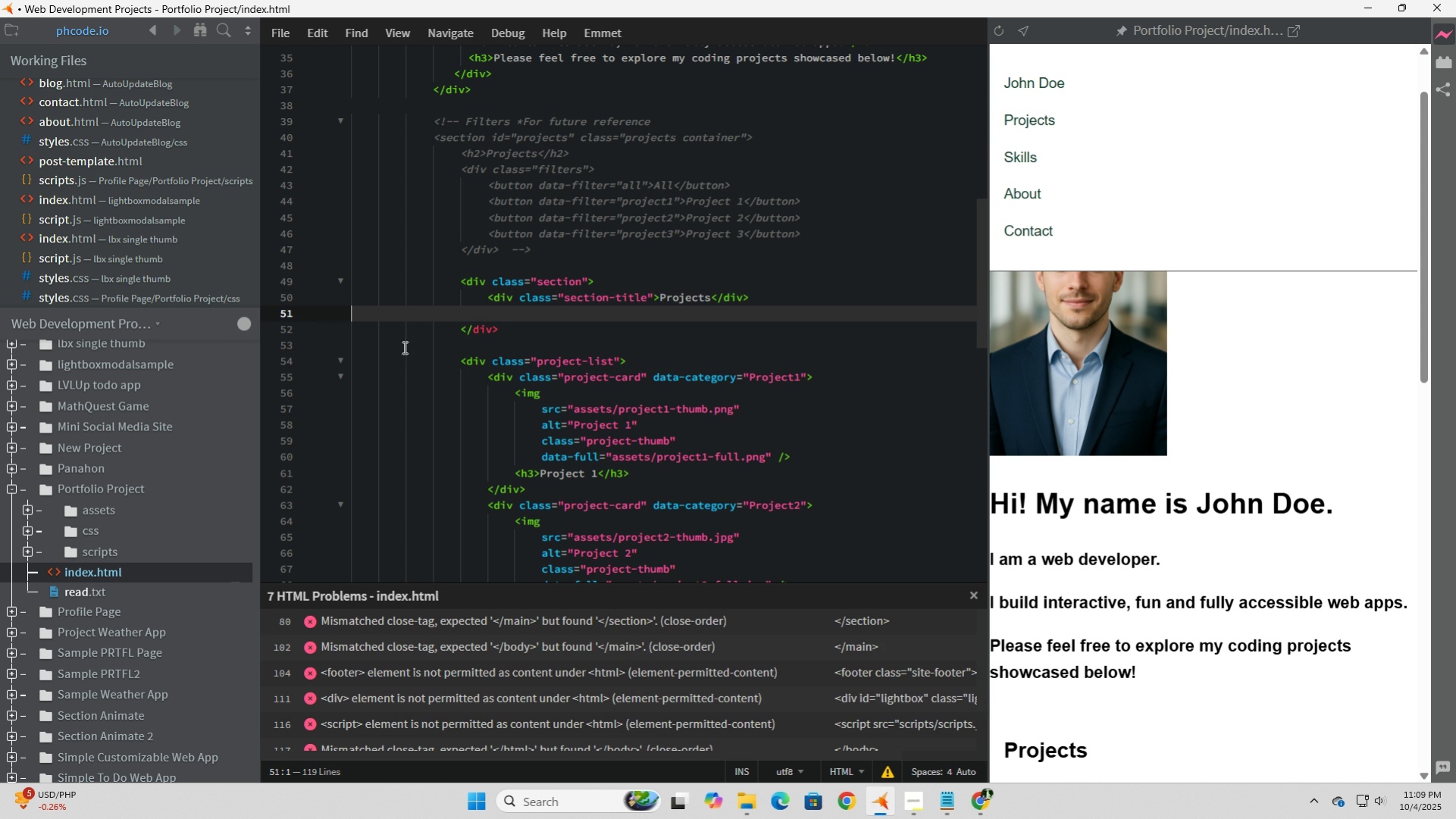 
left_click([510, 325])
 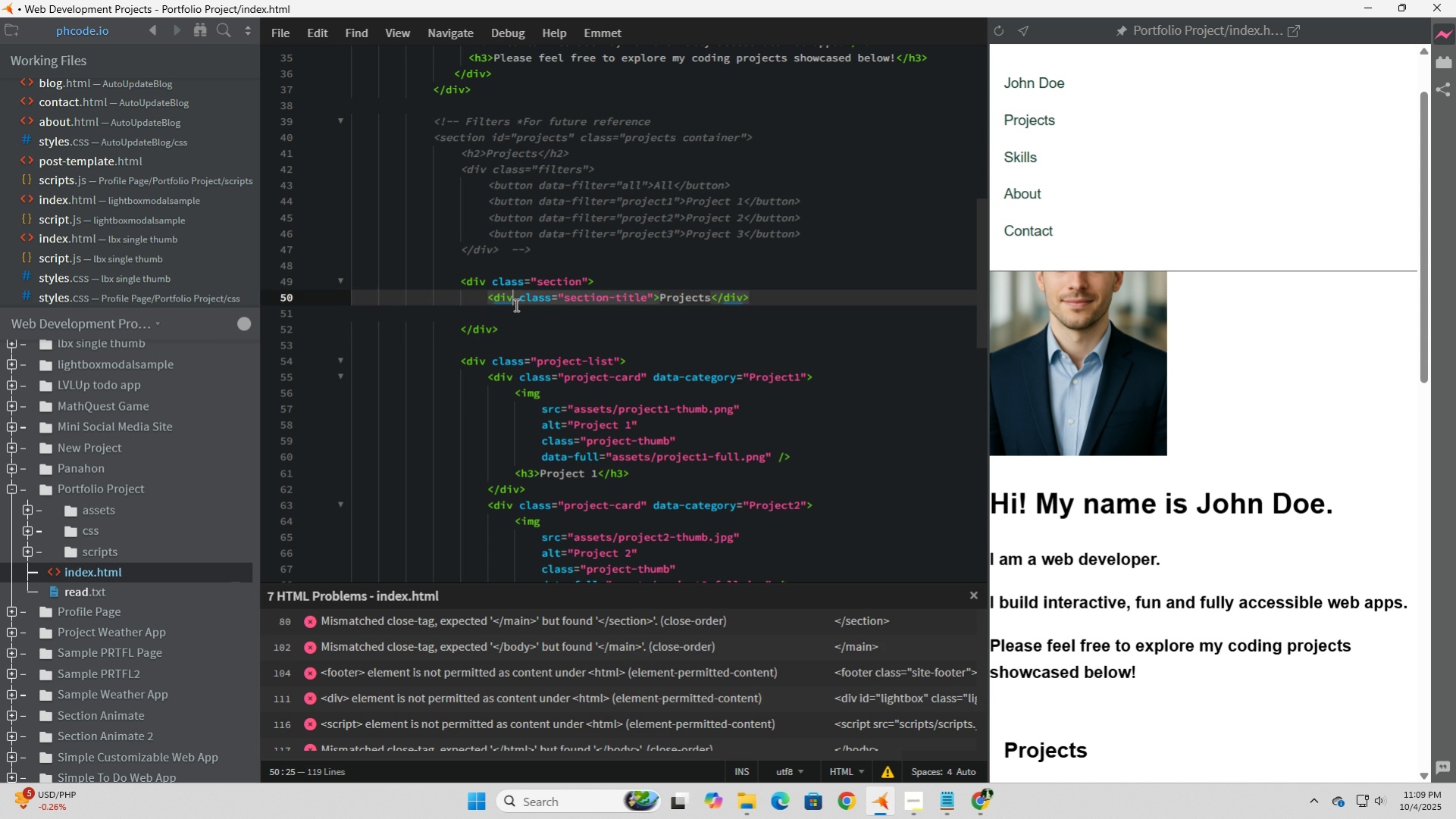 
left_click([515, 305])
 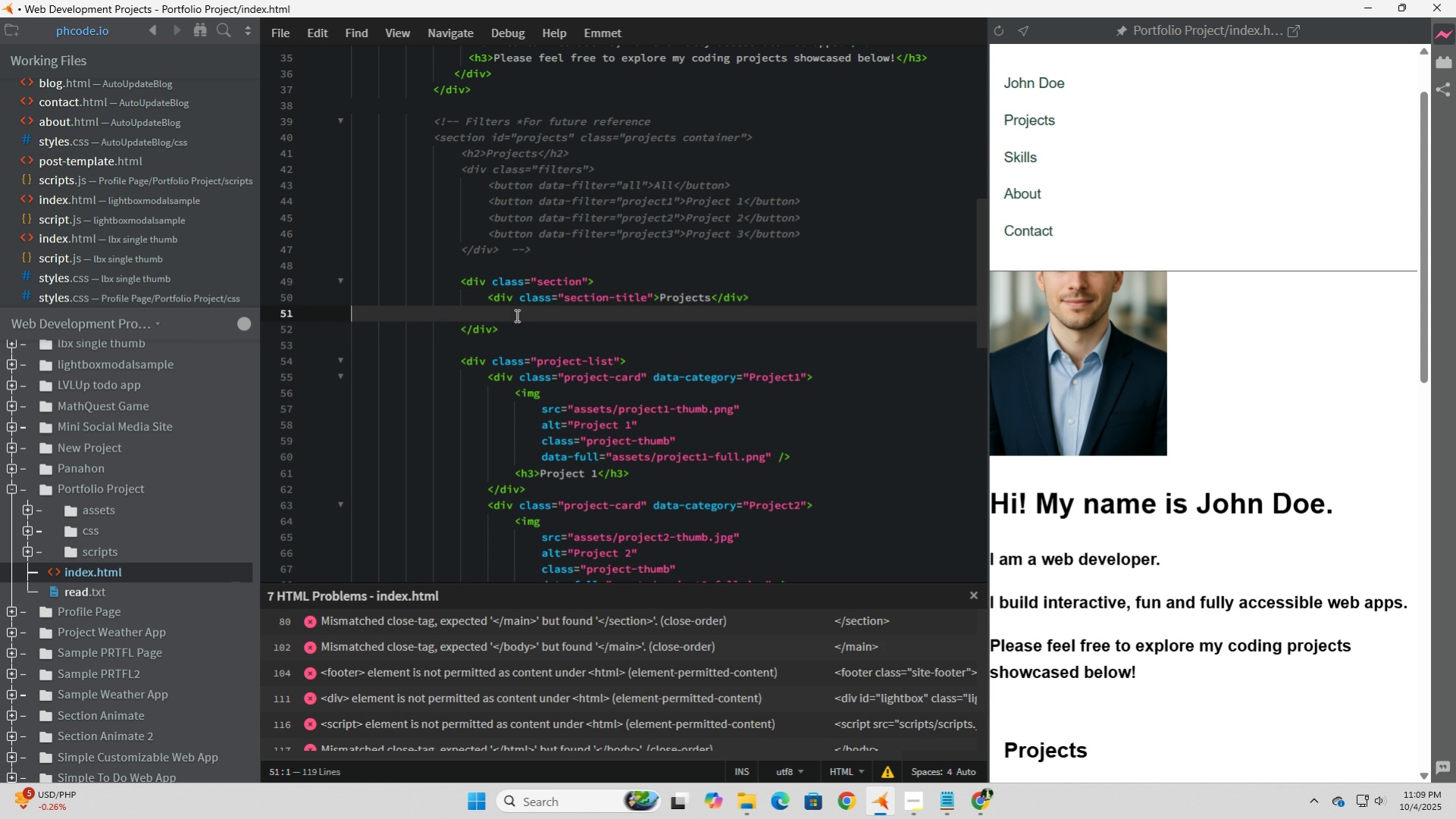 
left_click([515, 315])
 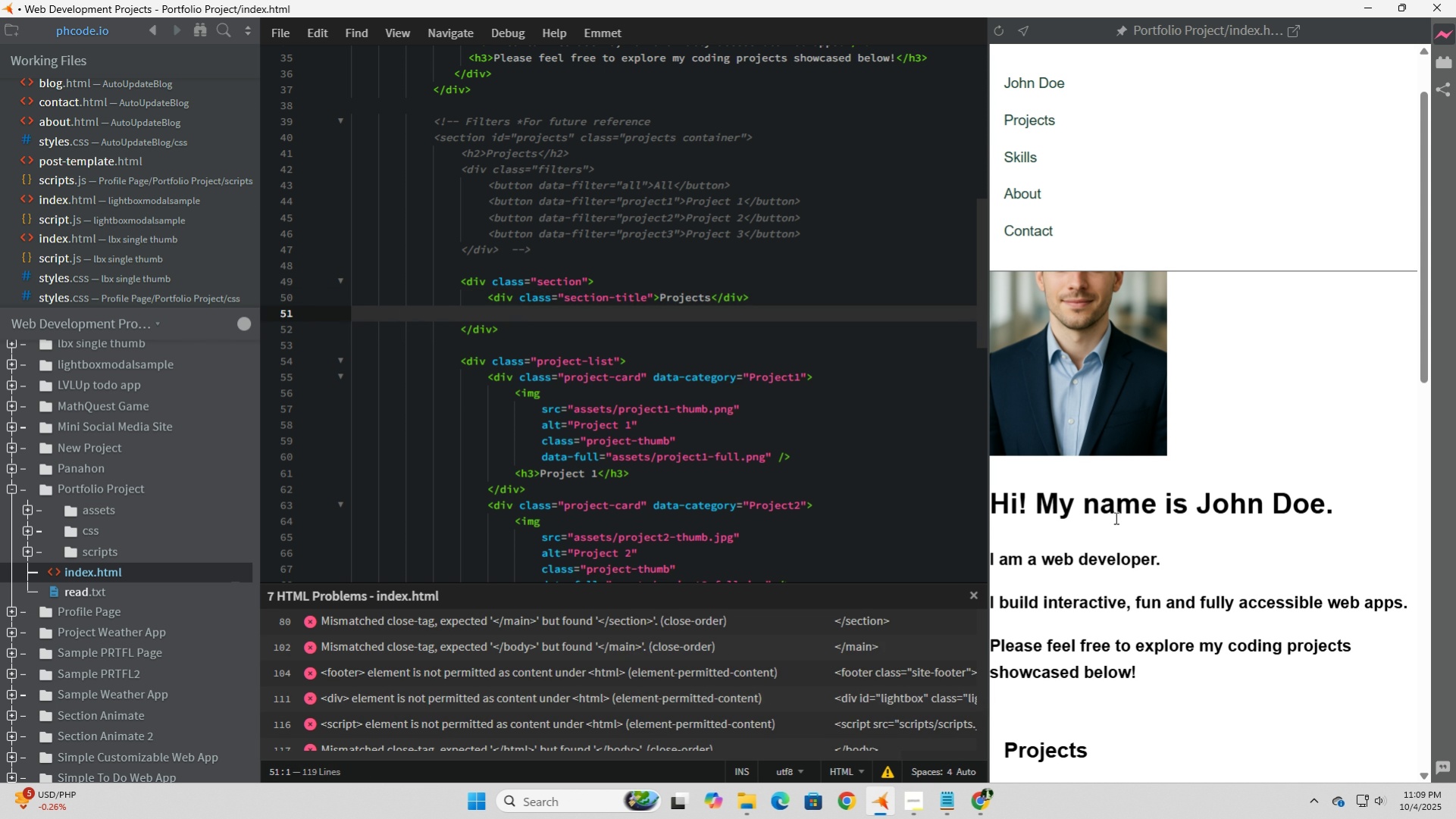 
scroll: coordinate [1280, 593], scroll_direction: down, amount: 6.0
 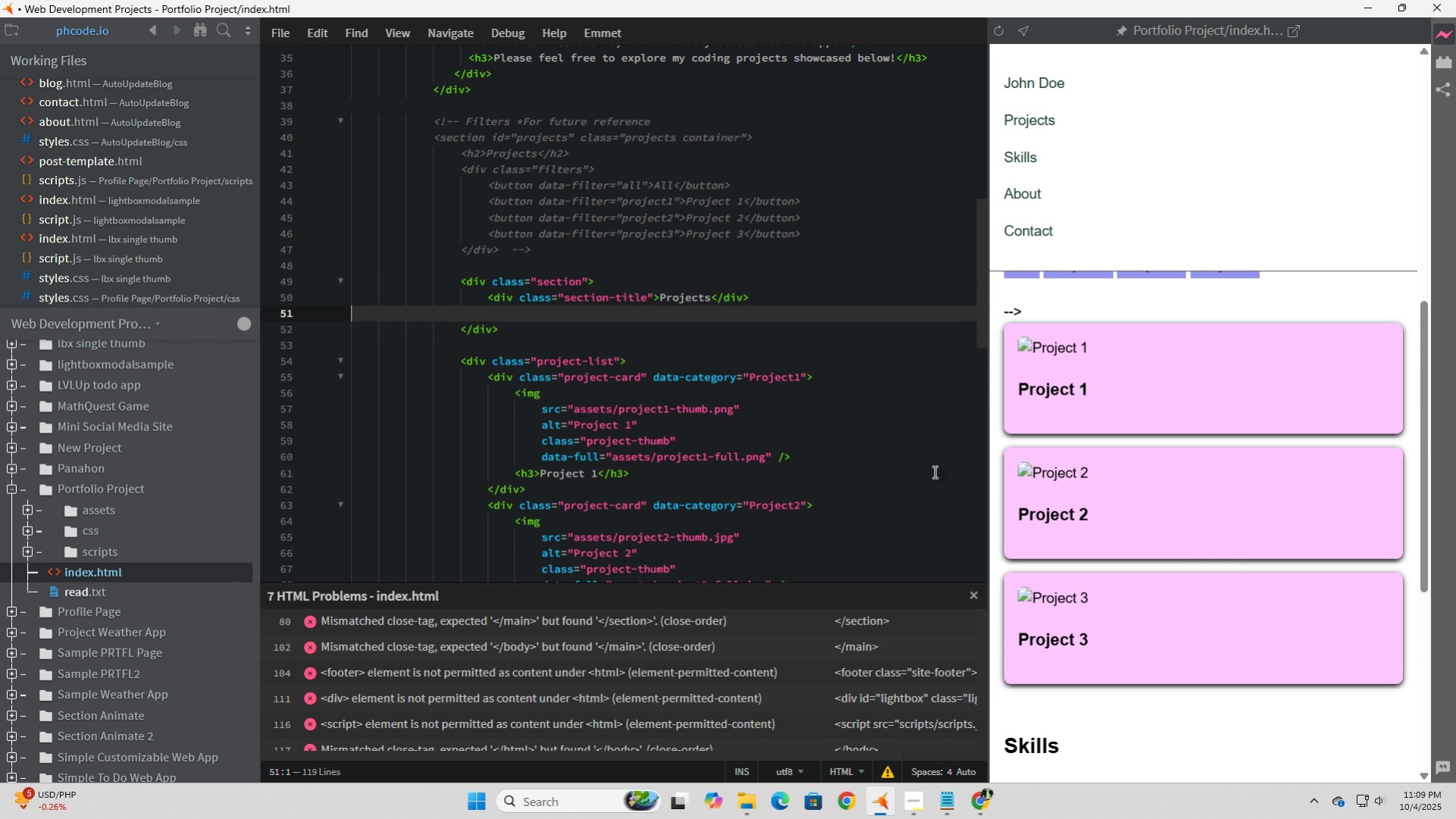 
scroll: coordinate [766, 447], scroll_direction: up, amount: 2.0
 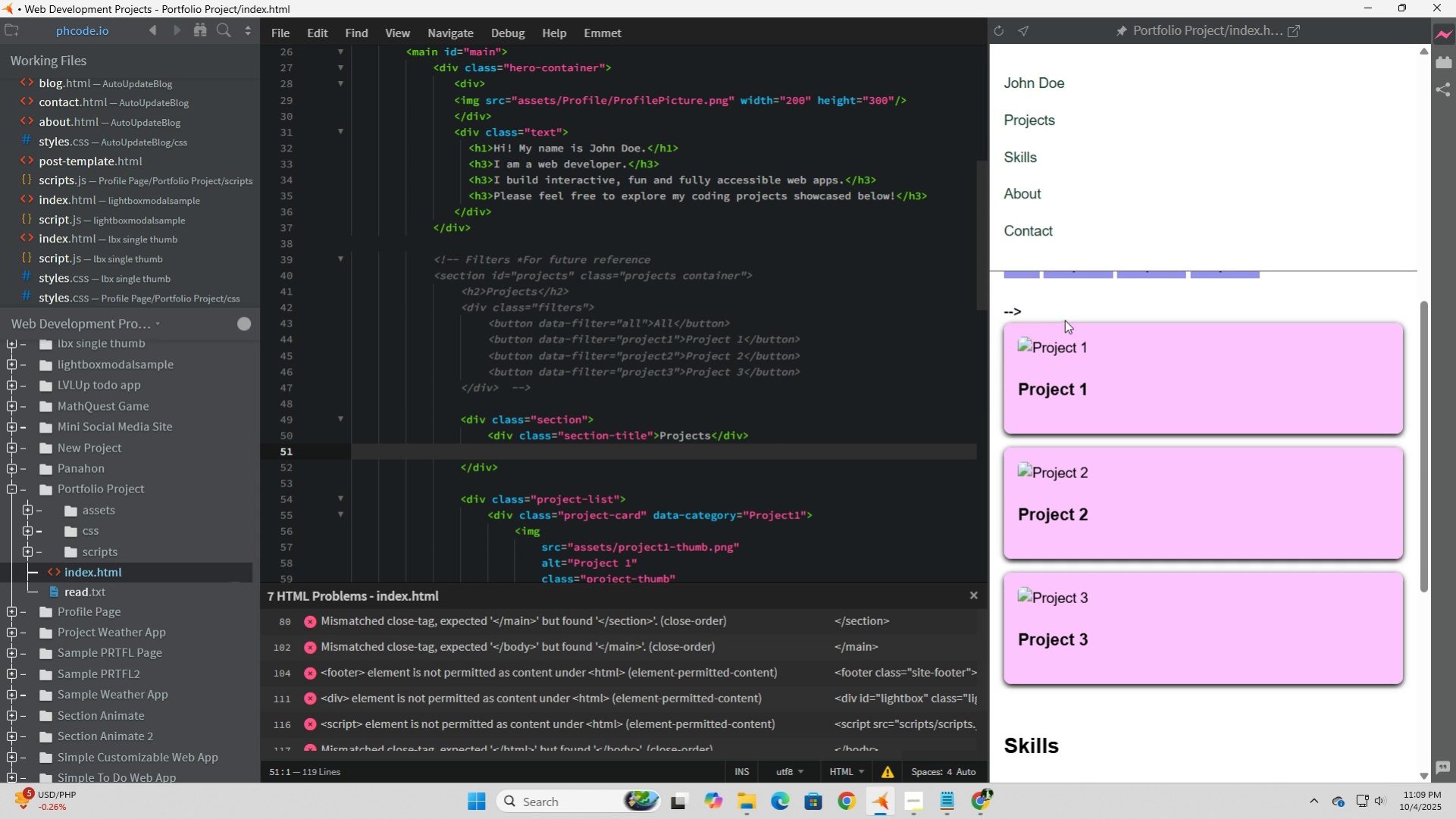 
left_click([1065, 305])
 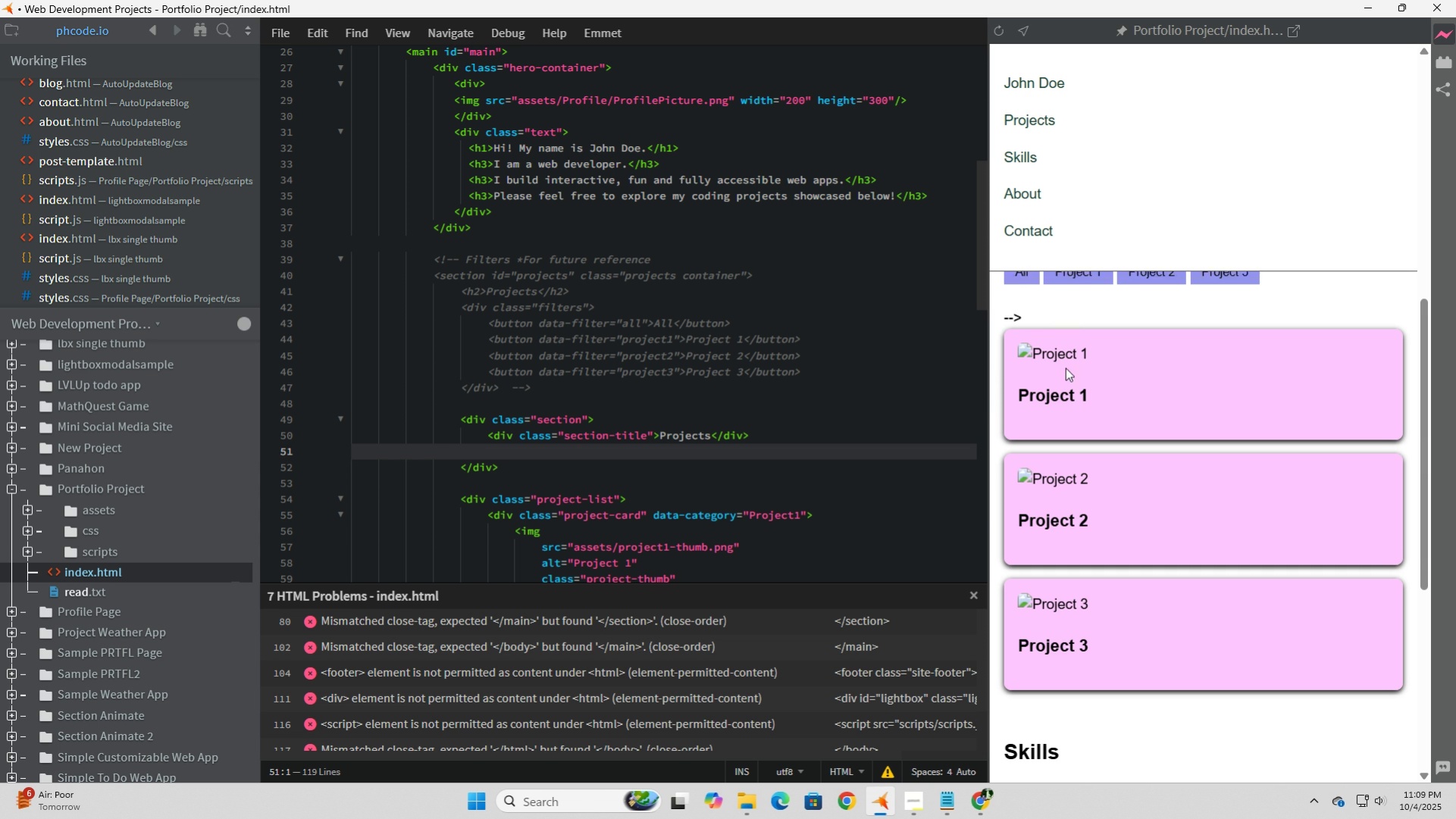 
scroll: coordinate [1065, 367], scroll_direction: up, amount: 3.0
 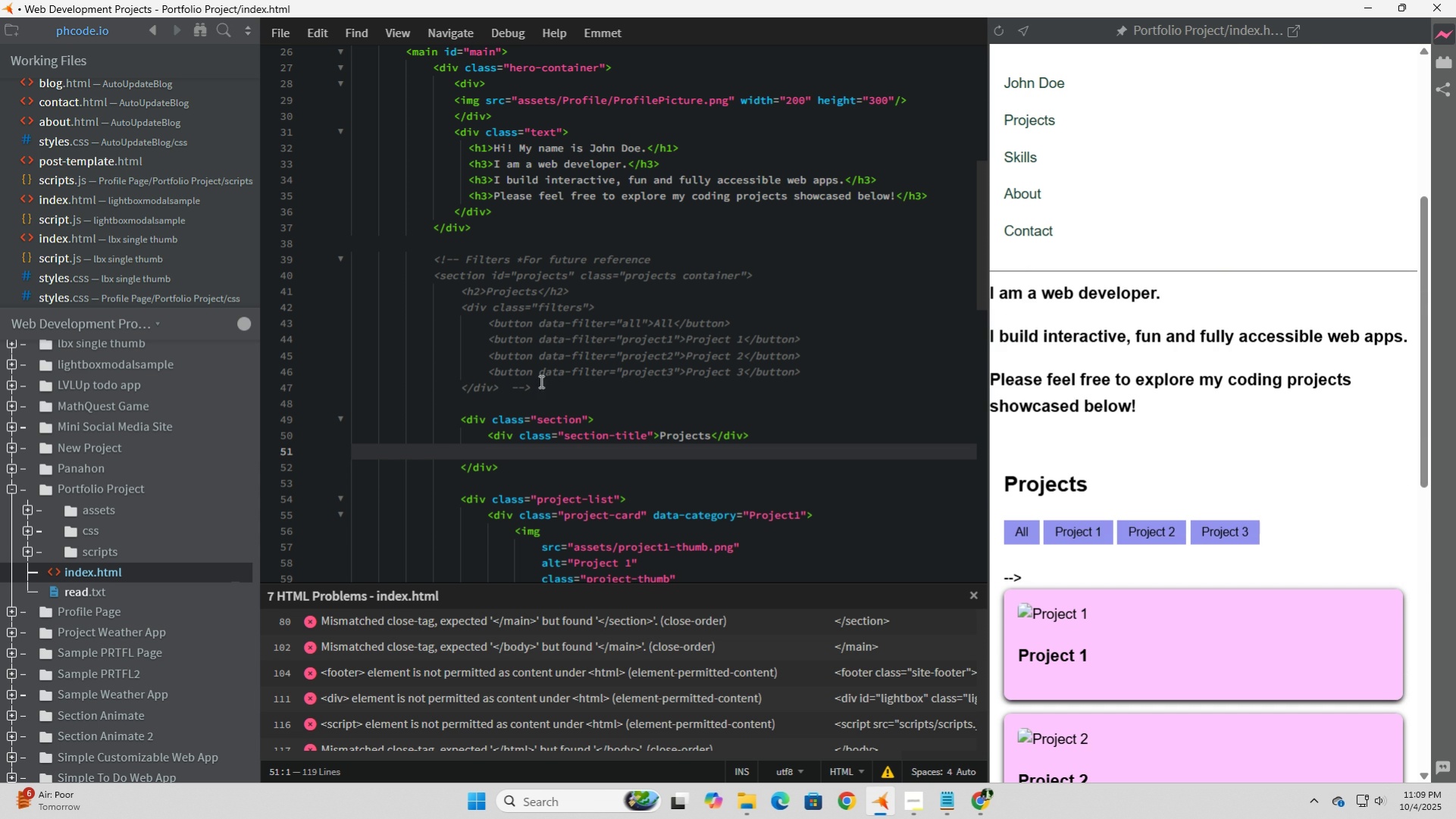 
left_click([571, 388])
 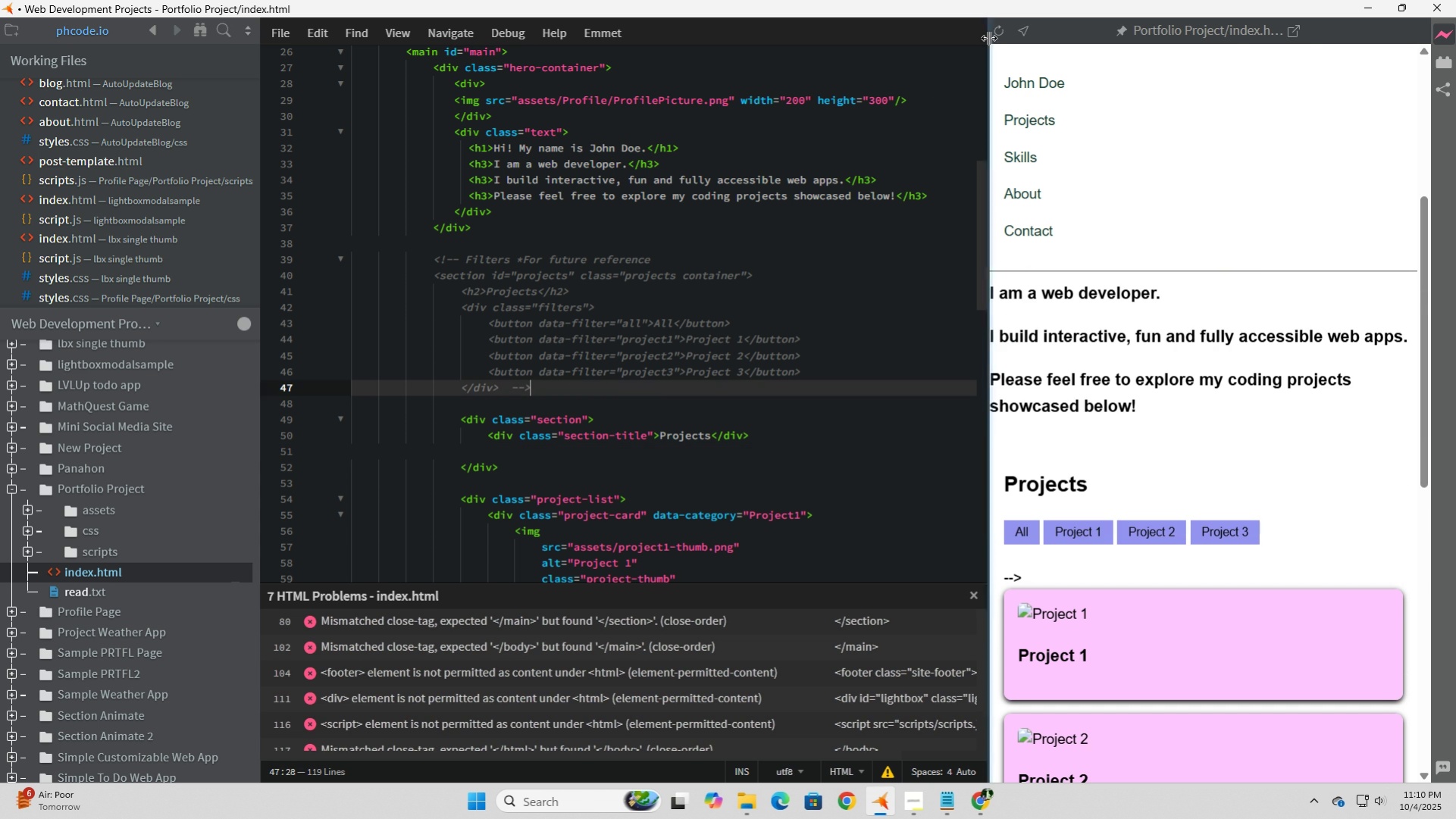 
left_click([995, 34])
 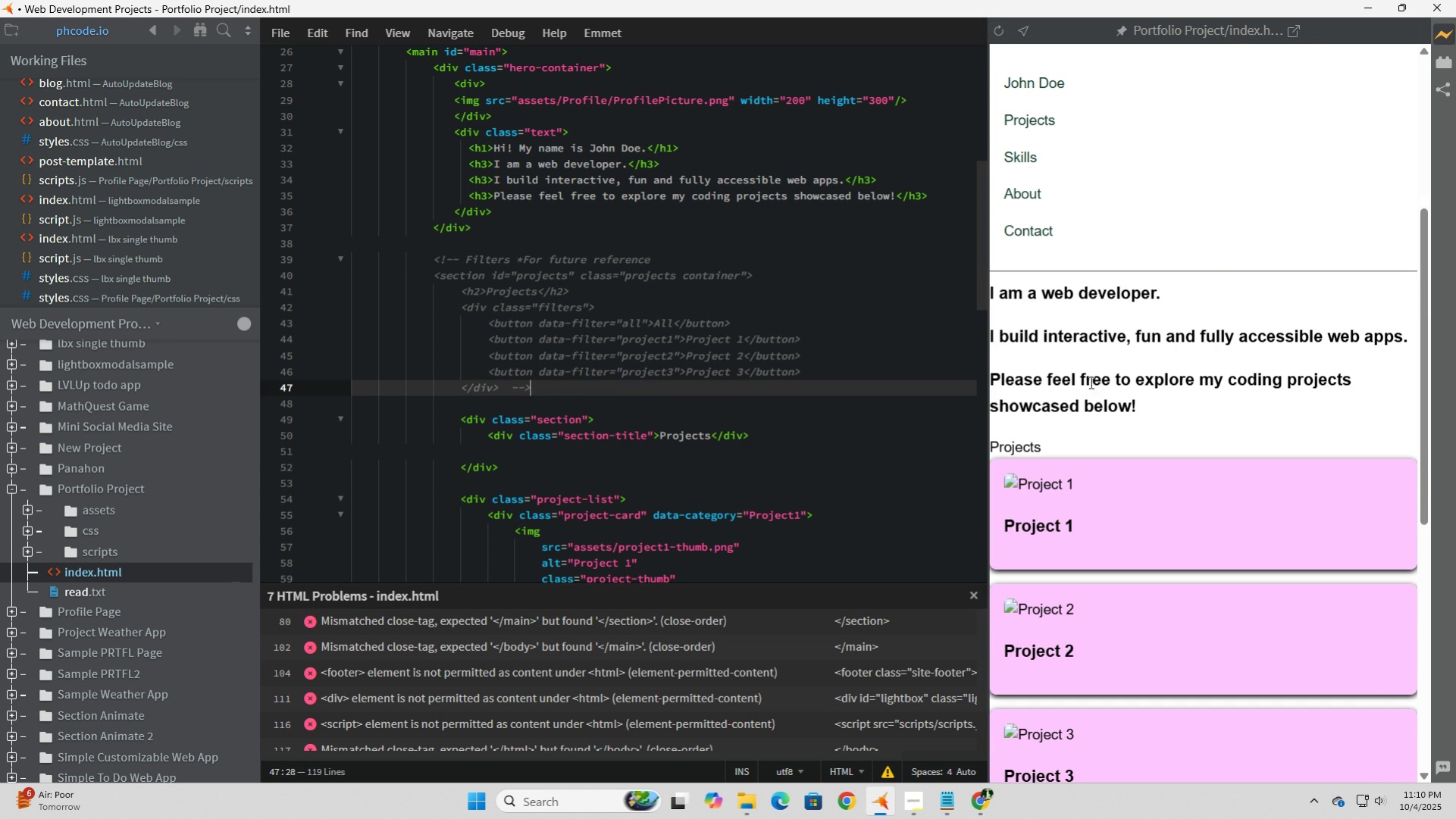 
scroll: coordinate [1104, 375], scroll_direction: up, amount: 3.0
 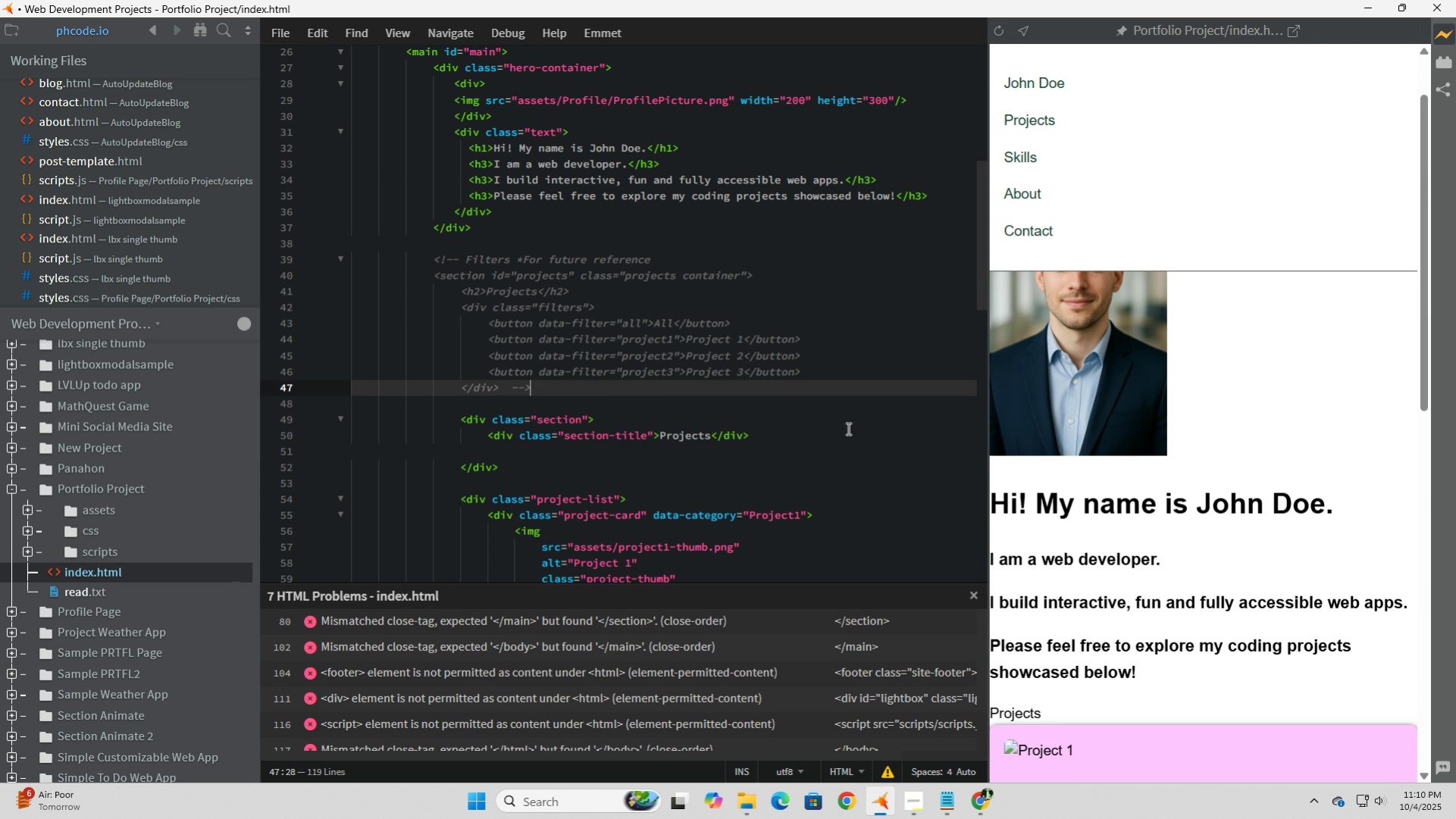 
scroll: coordinate [777, 439], scroll_direction: down, amount: 1.0
 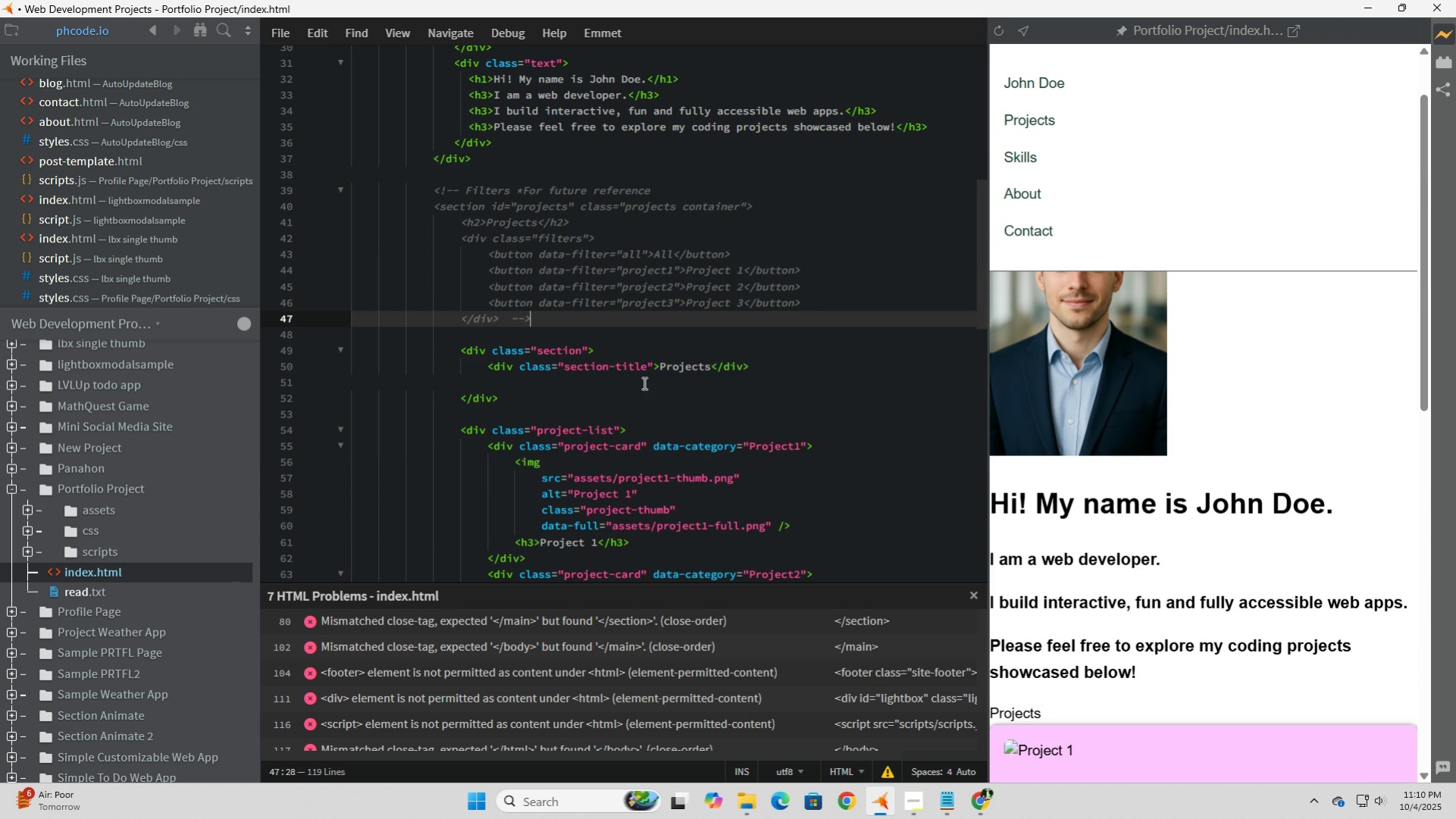 
left_click([789, 364])
 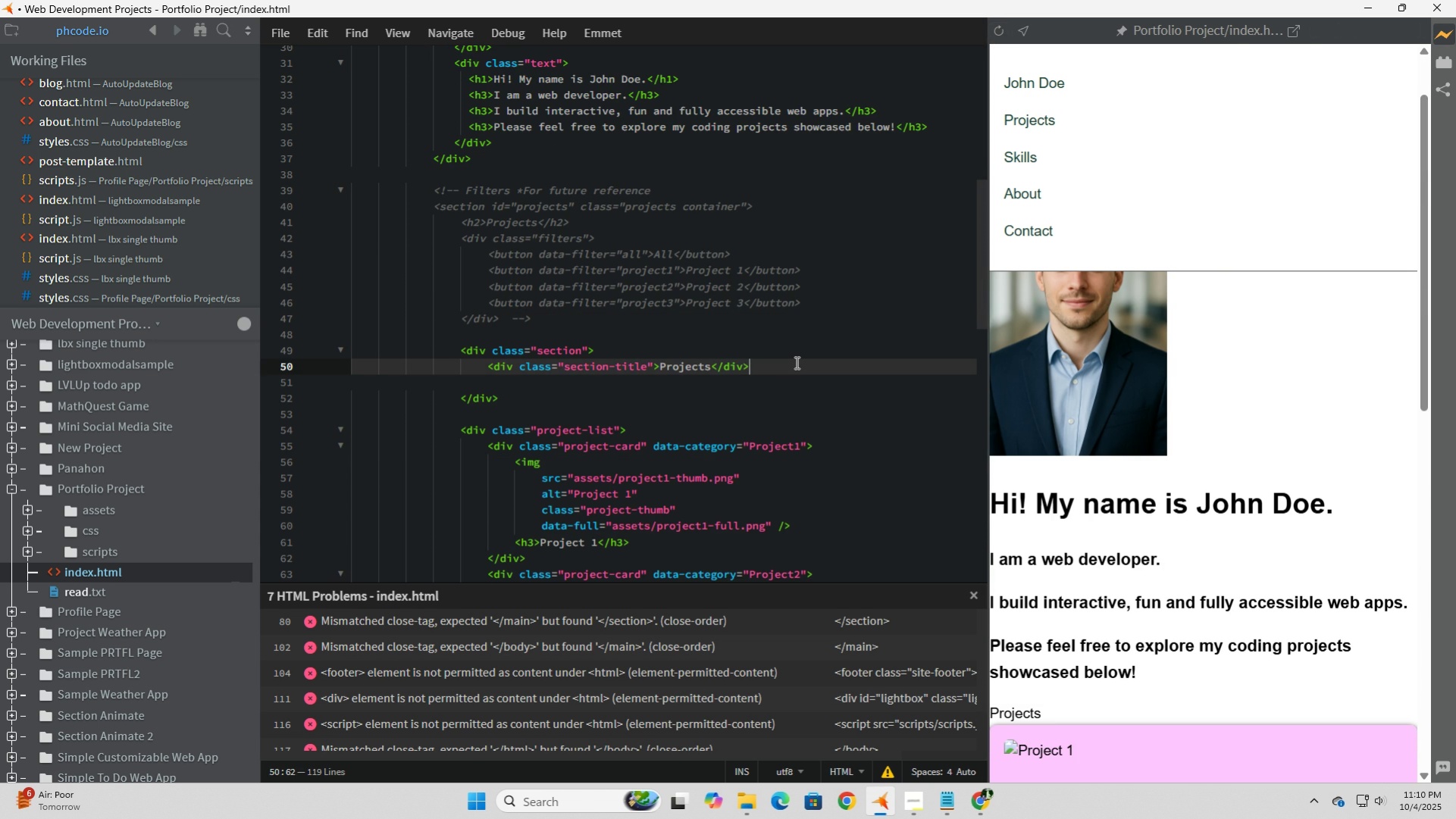 
key(ArrowDown)
 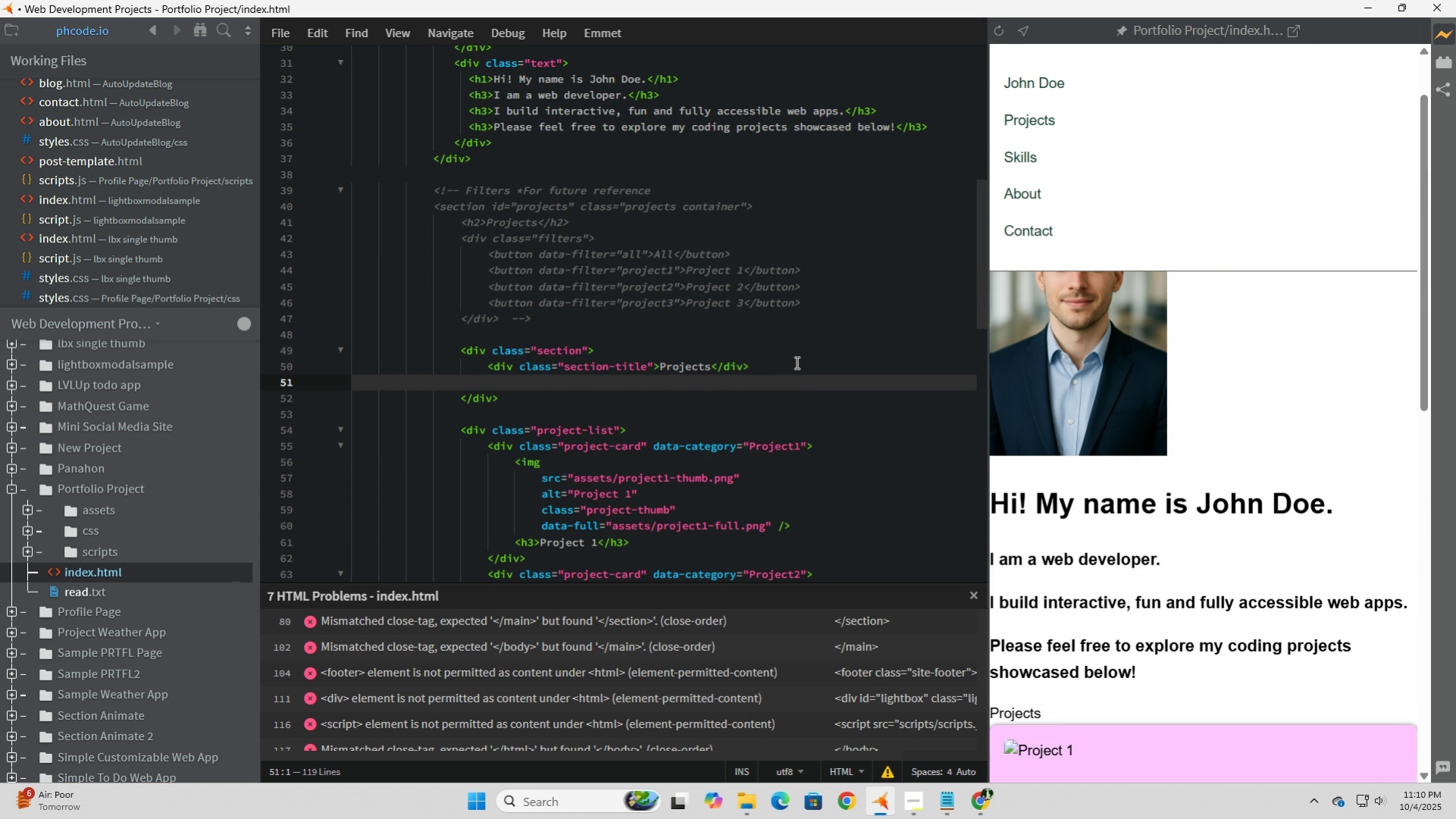 
key(Tab)
 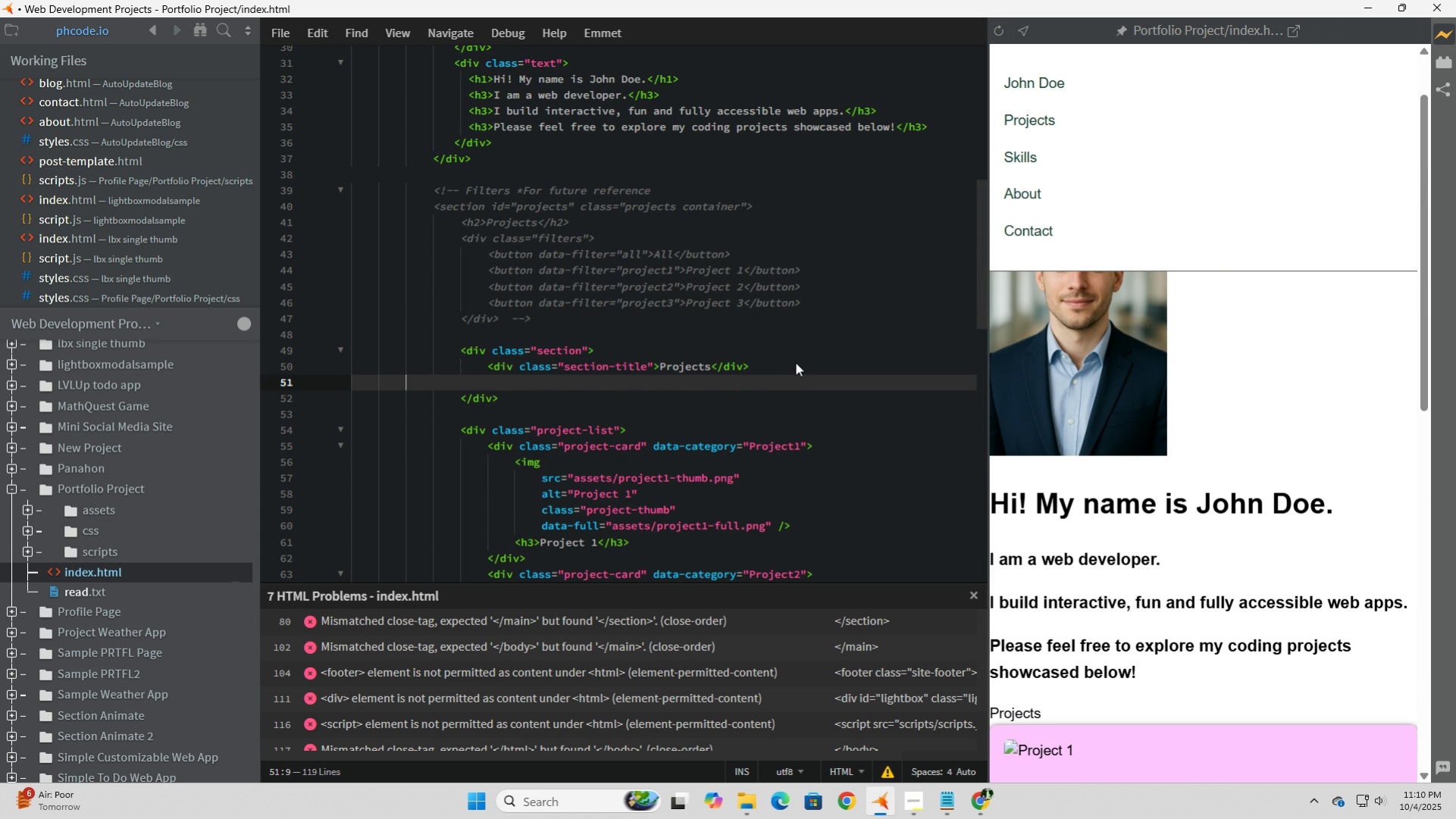 
key(Tab)
 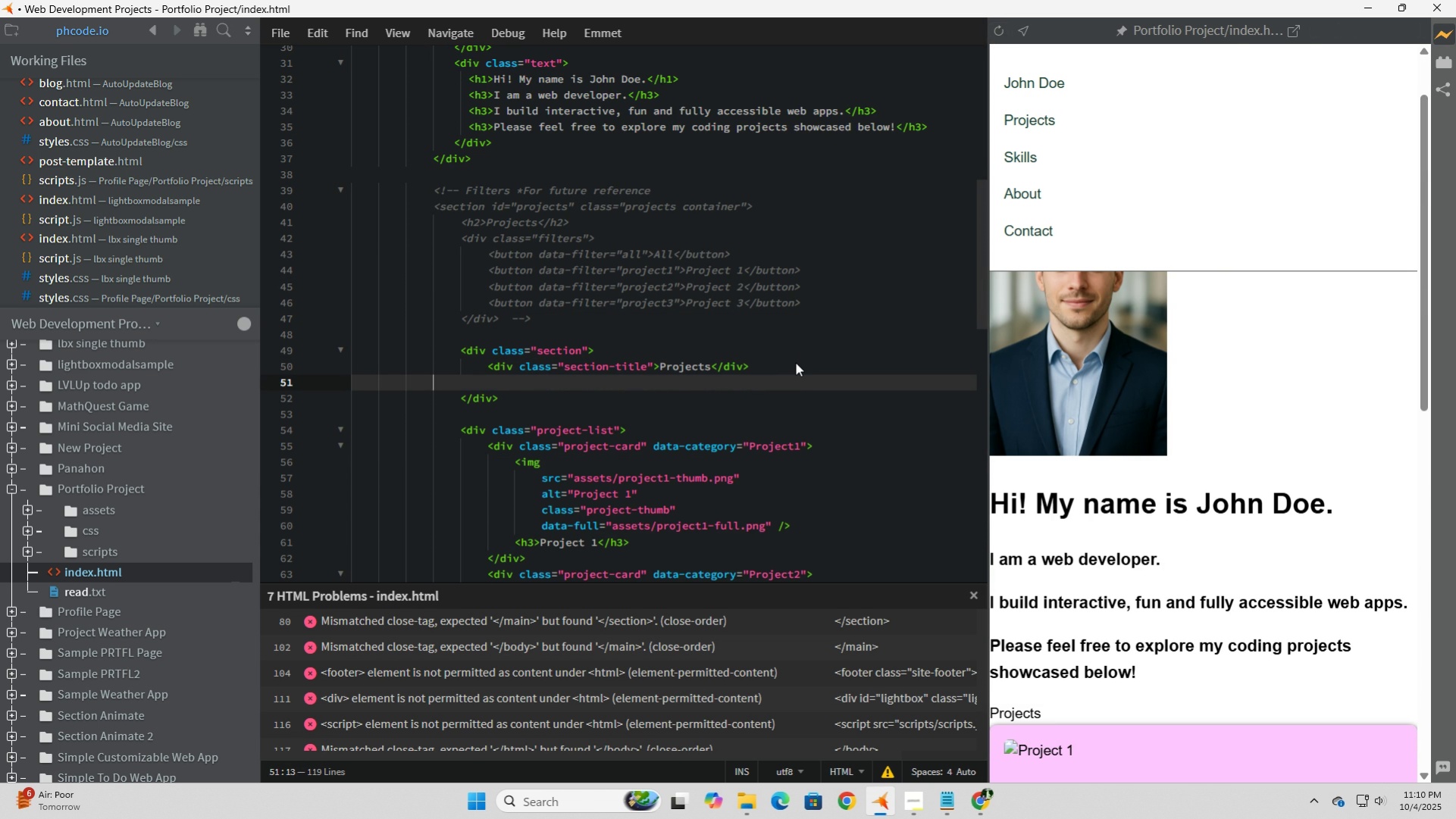 
key(Tab)
 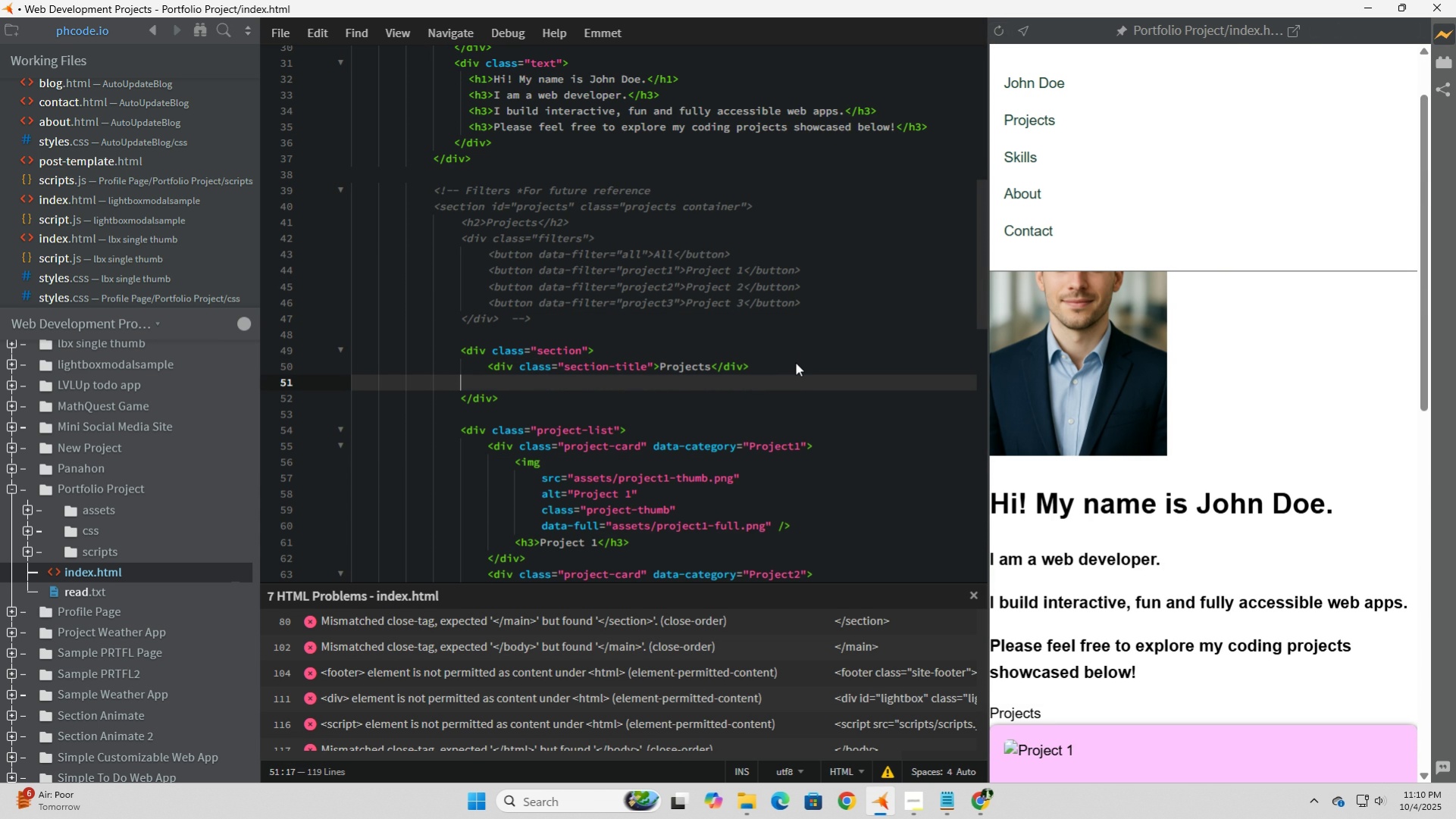 
key(Tab)
 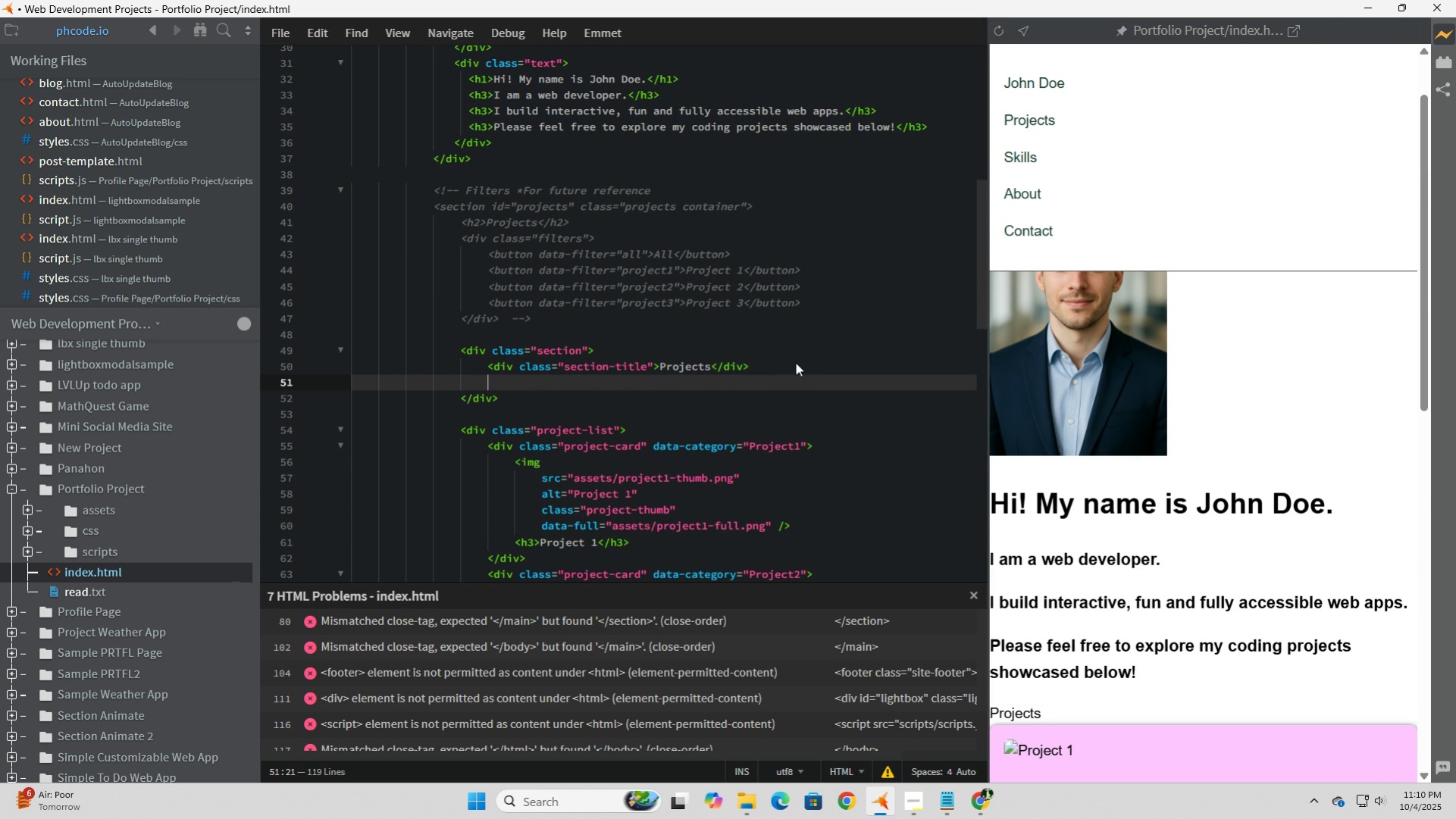 
key(Tab)